 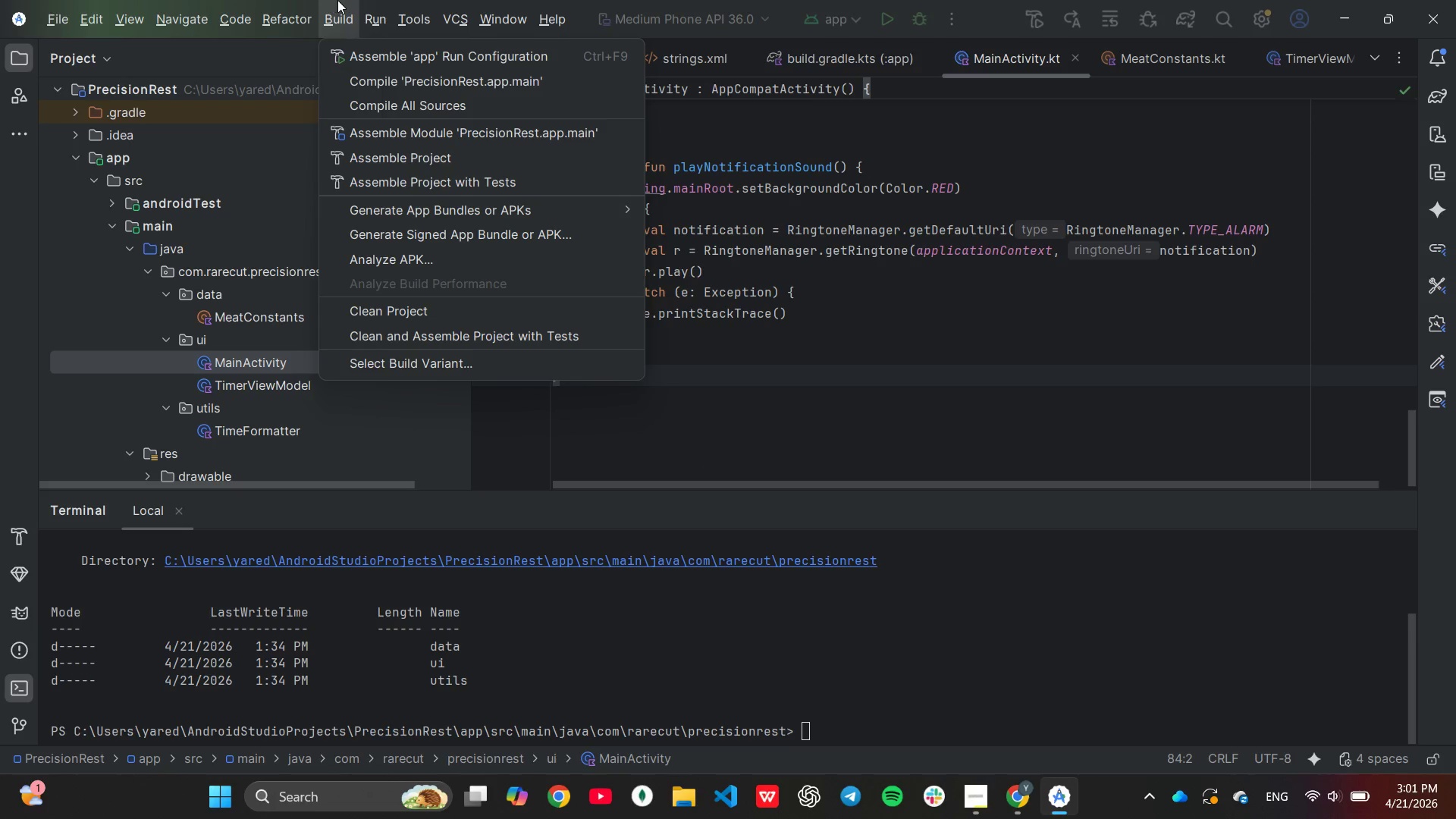 
scroll: coordinate [390, 210], scroll_direction: down, amount: 2.0
 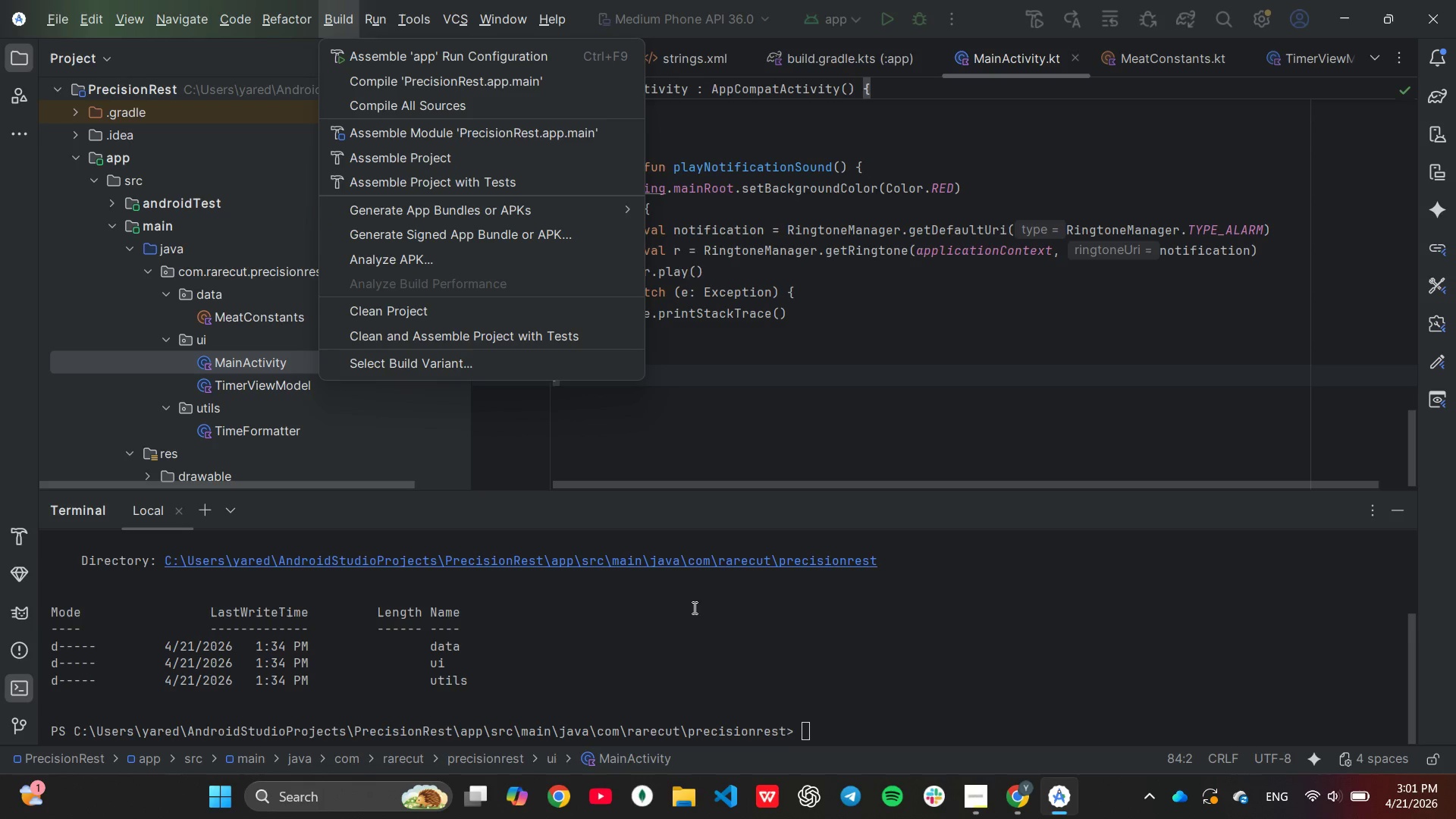 
left_click([728, 645])
 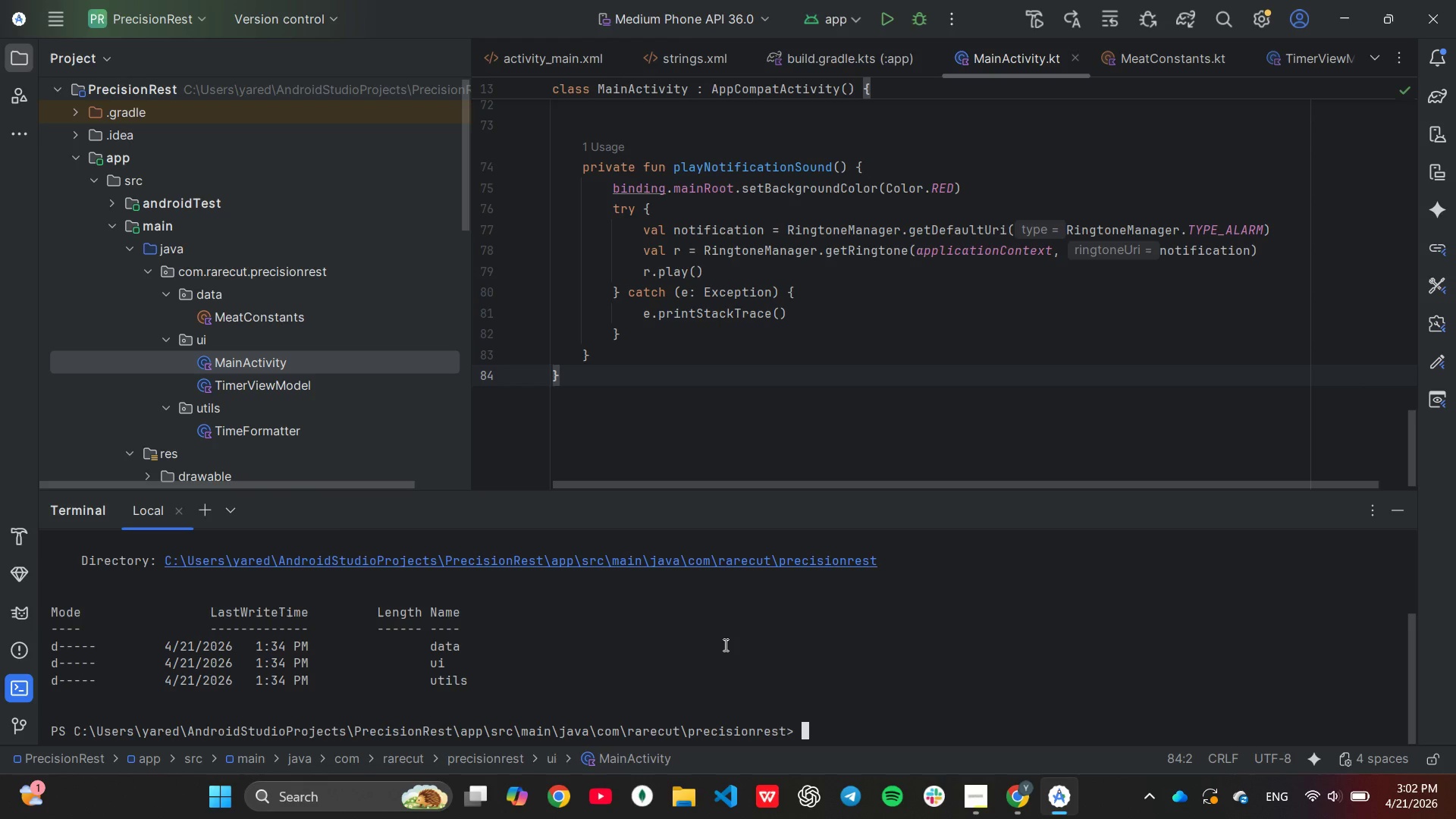 
wait(34.8)
 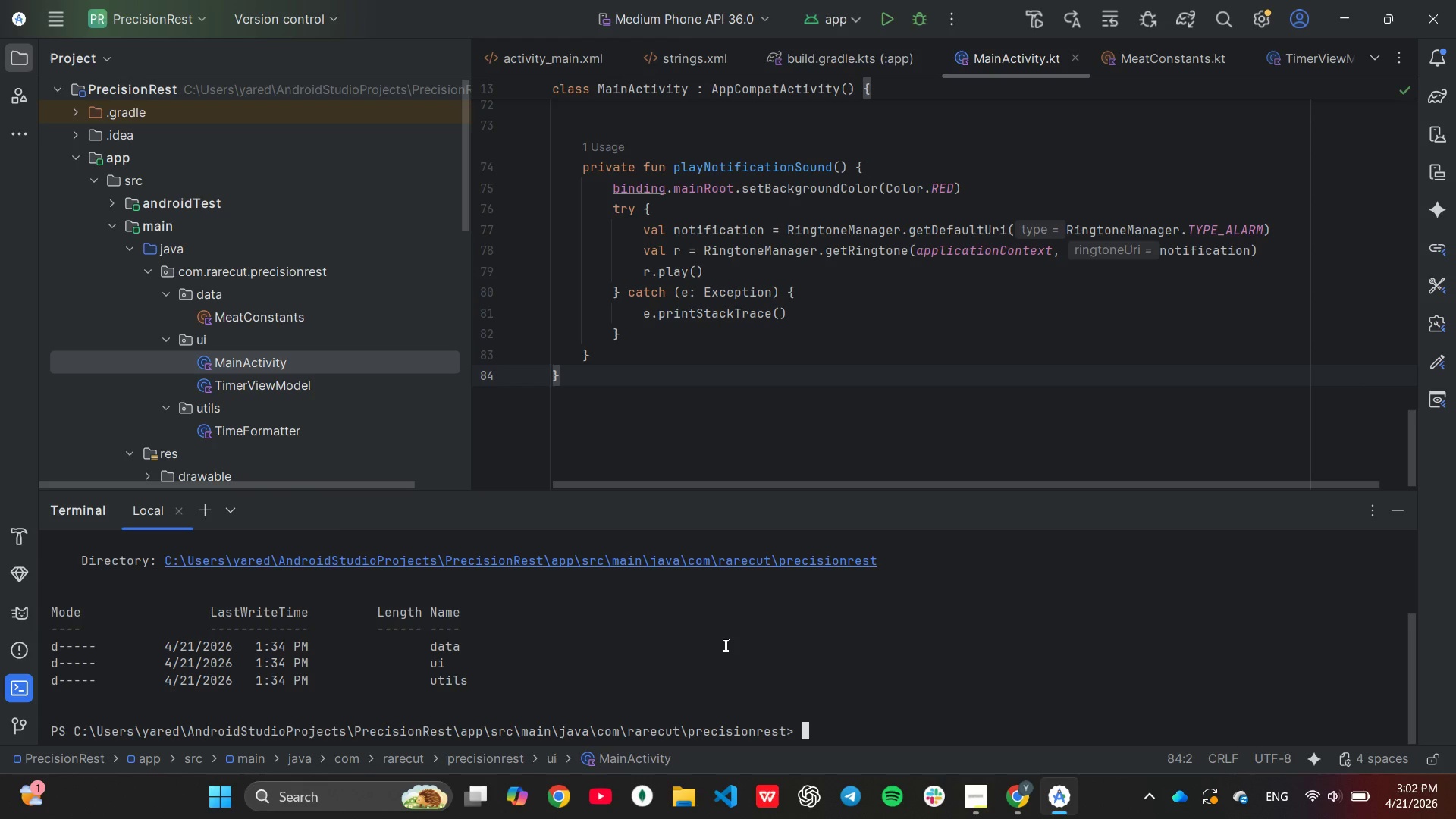 
left_click([1378, 200])
 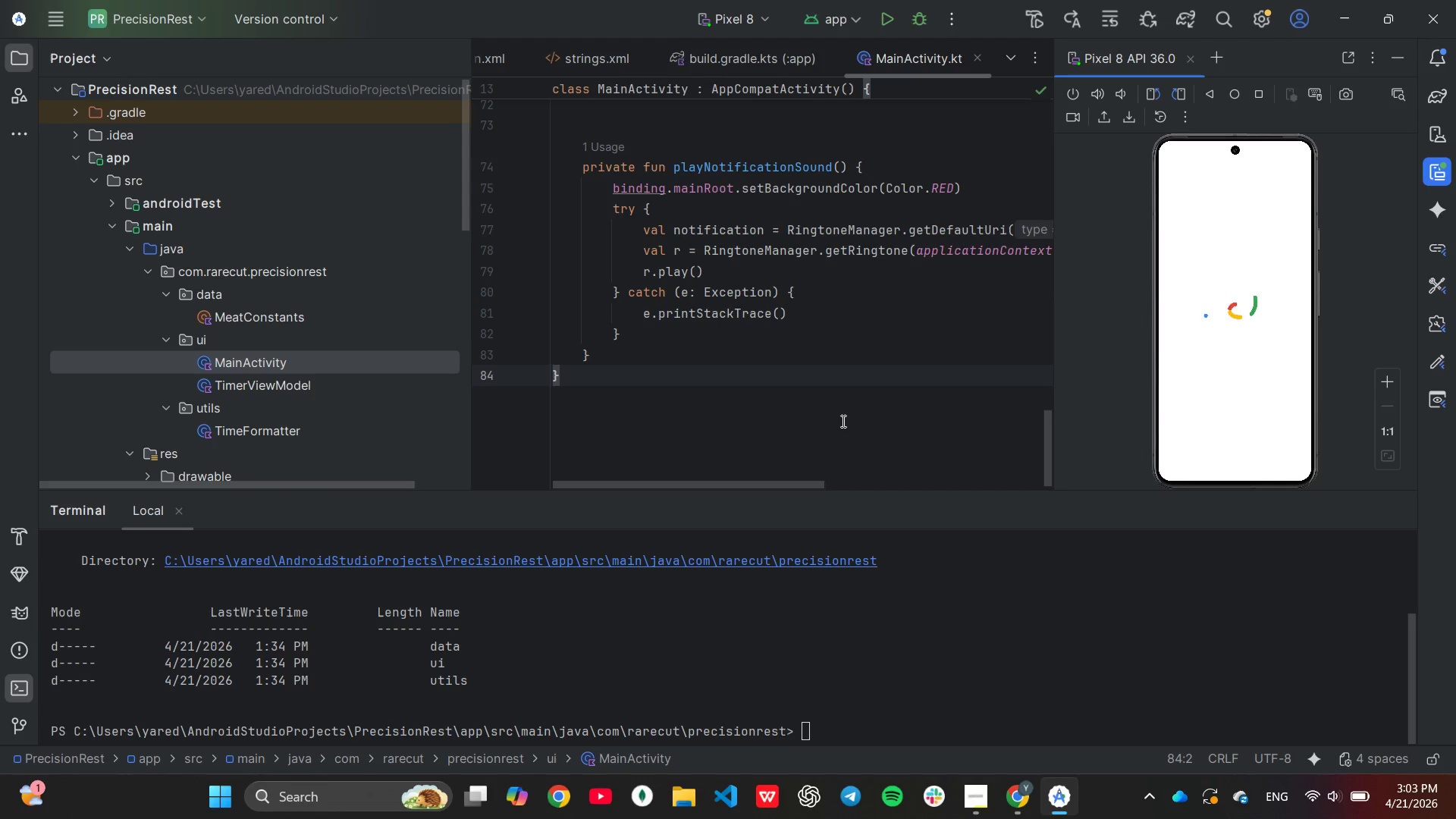 
wait(39.38)
 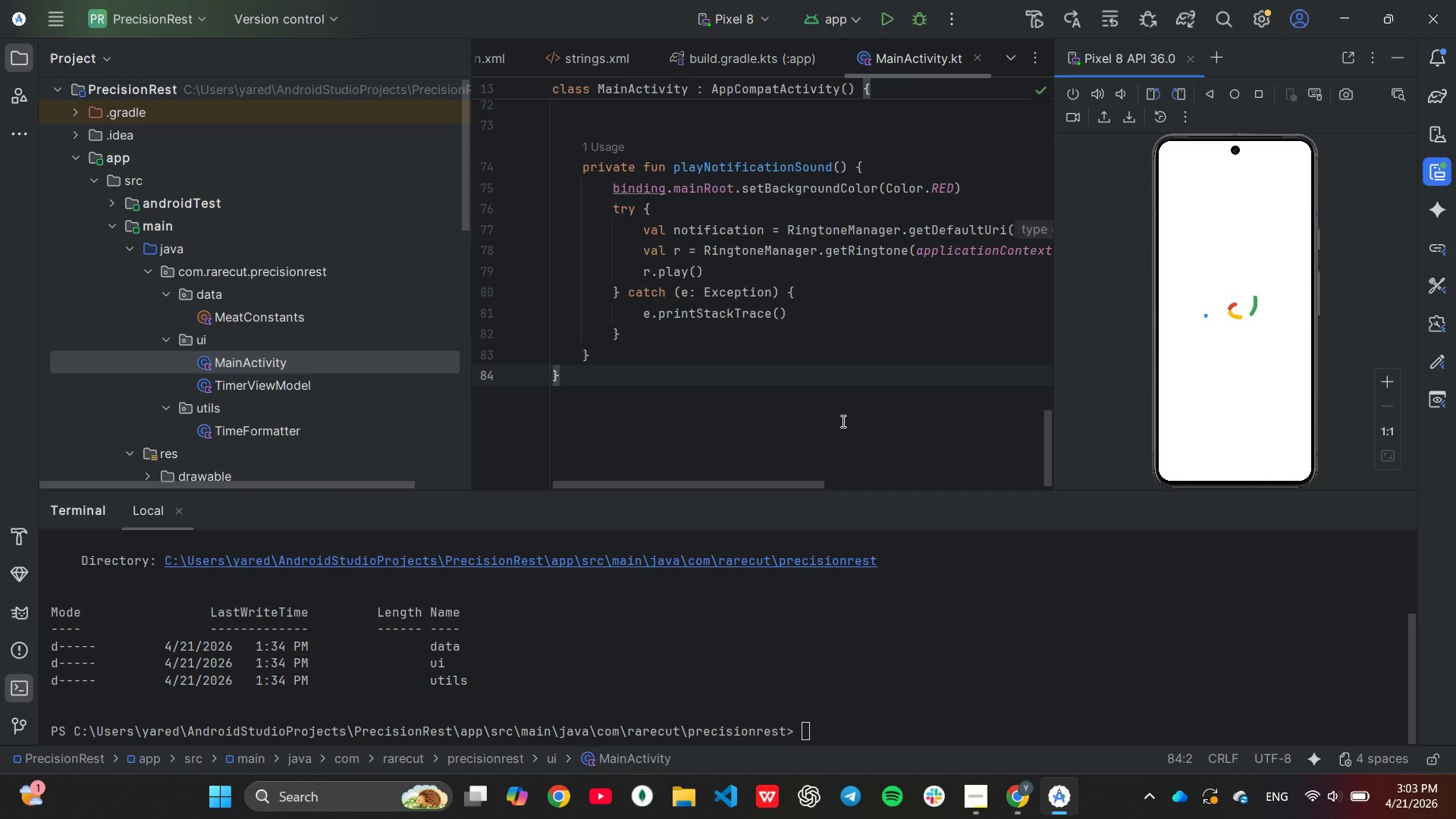 
left_click_drag(start_coordinate=[755, 162], to_coordinate=[696, 0])
 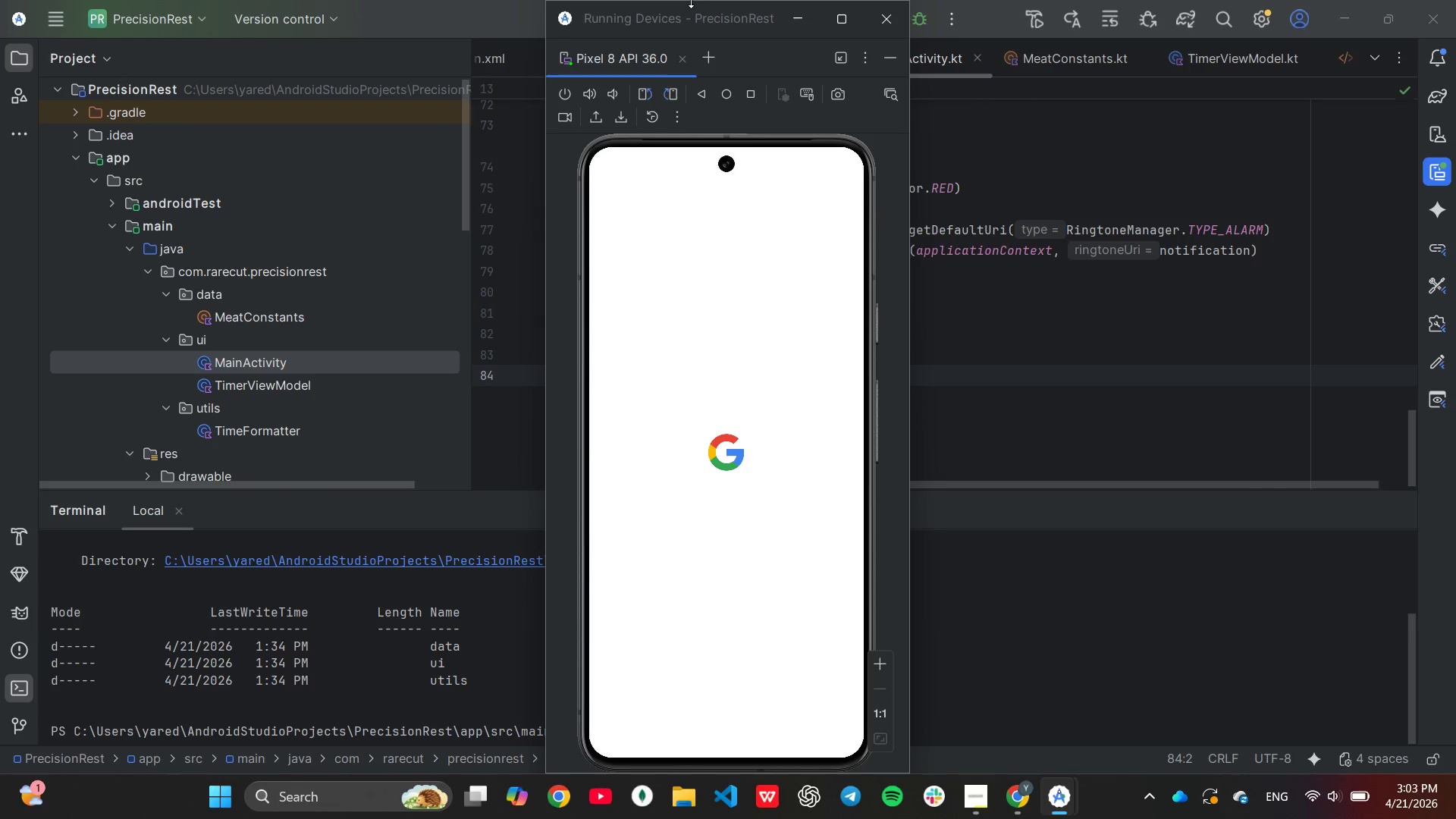 
left_click_drag(start_coordinate=[686, 9], to_coordinate=[1224, 1])
 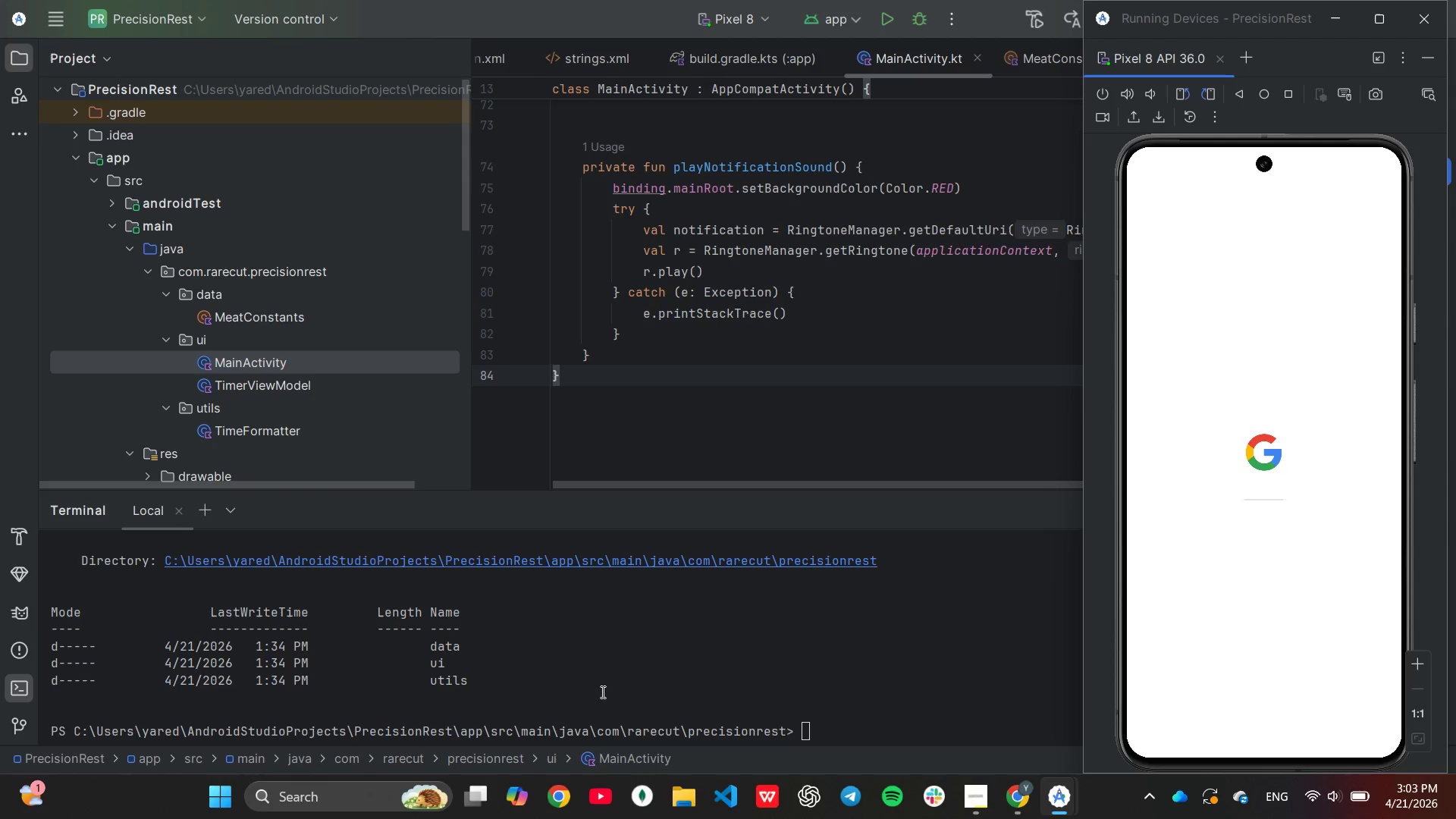 
left_click([605, 646])
 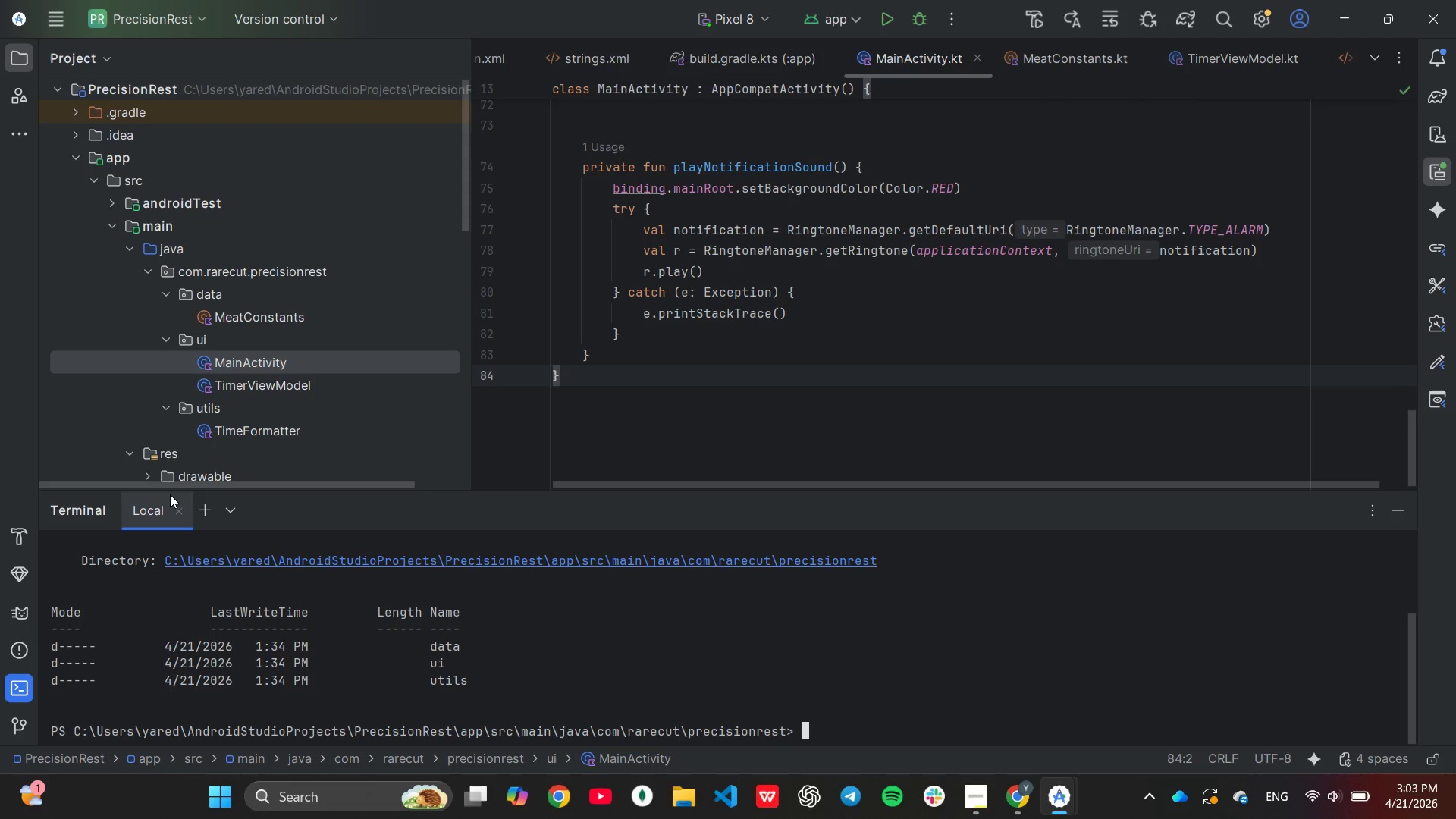 
left_click([208, 503])
 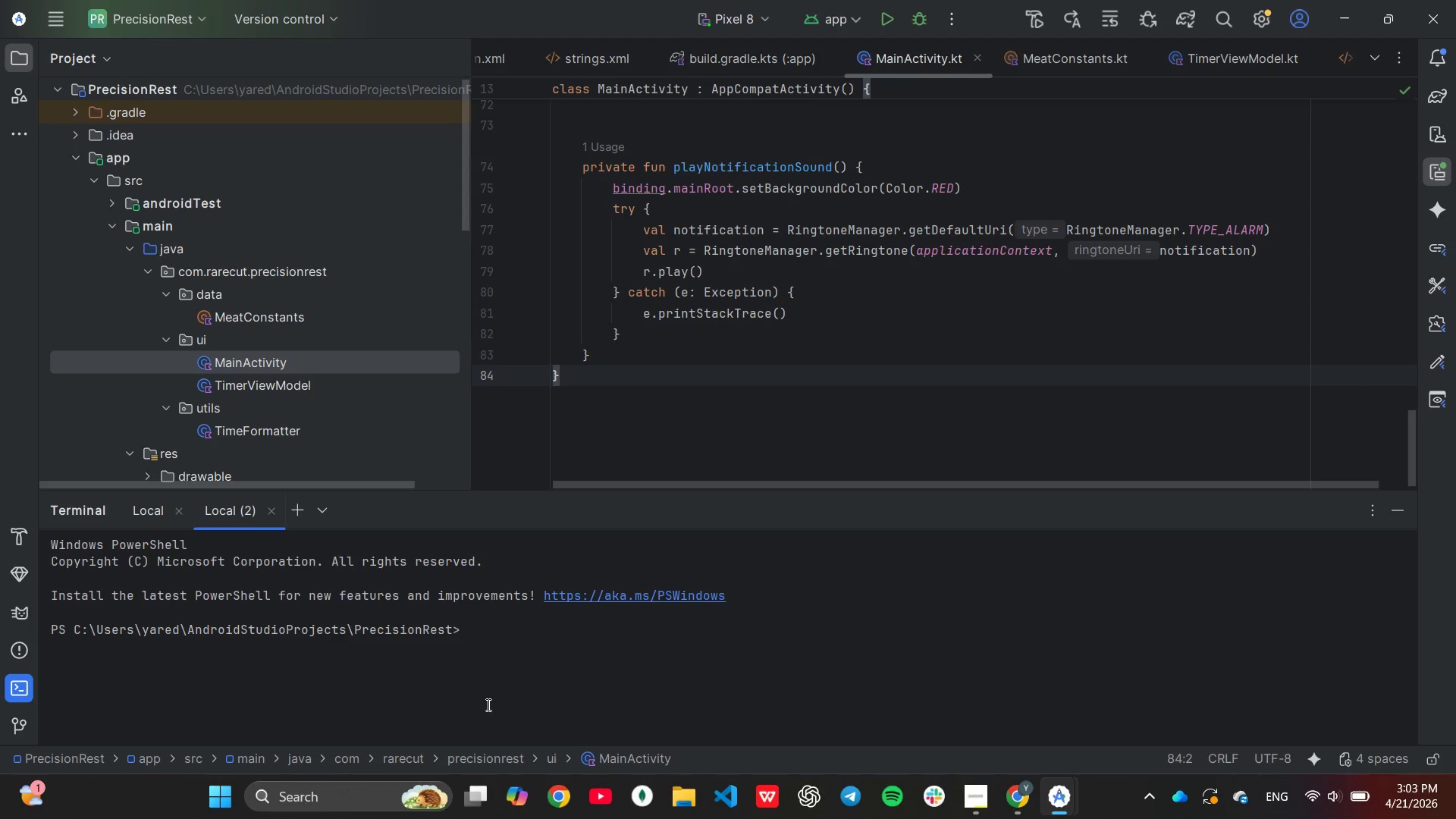 
wait(39.28)
 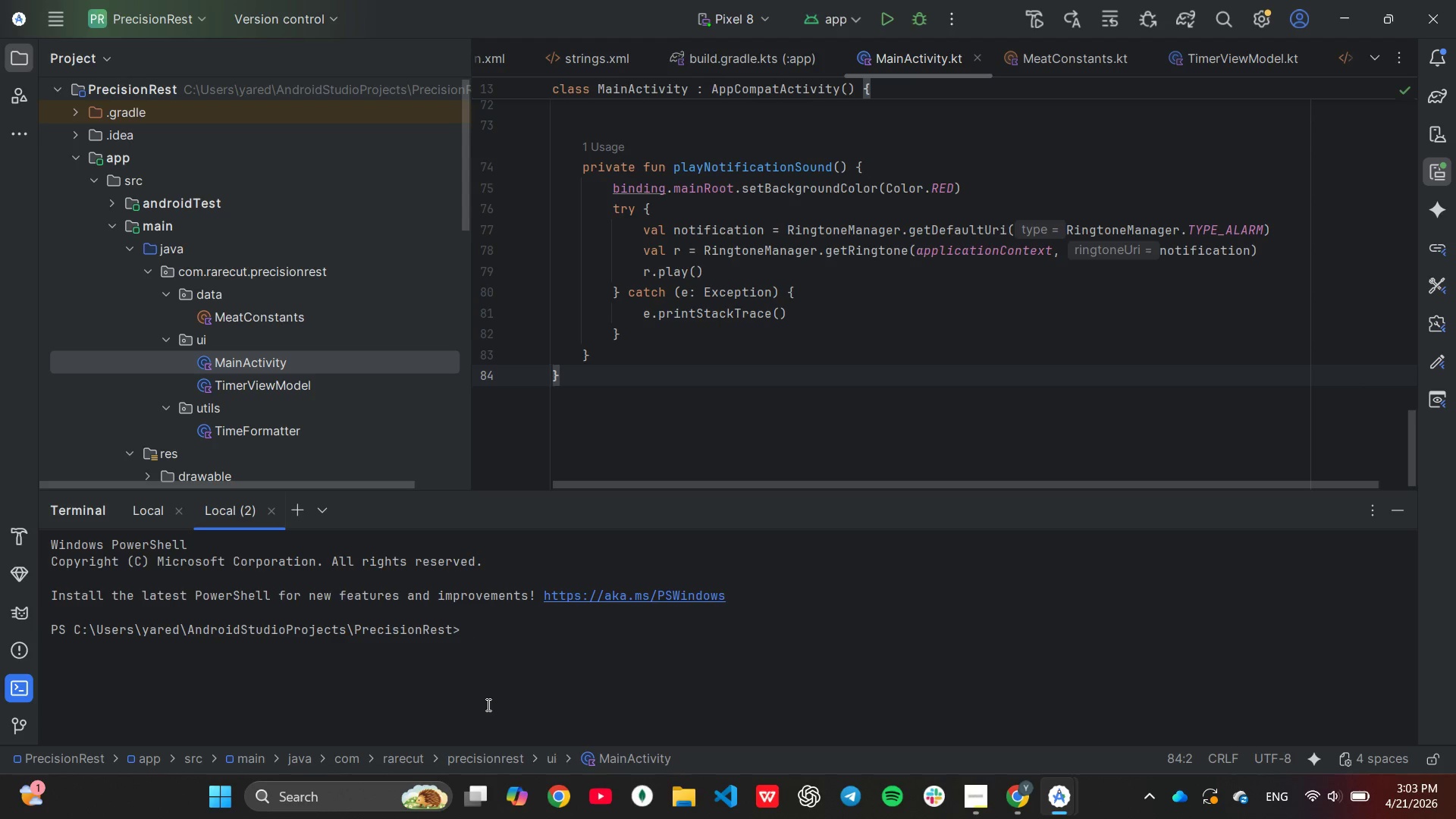 
type(./graldew clean)
 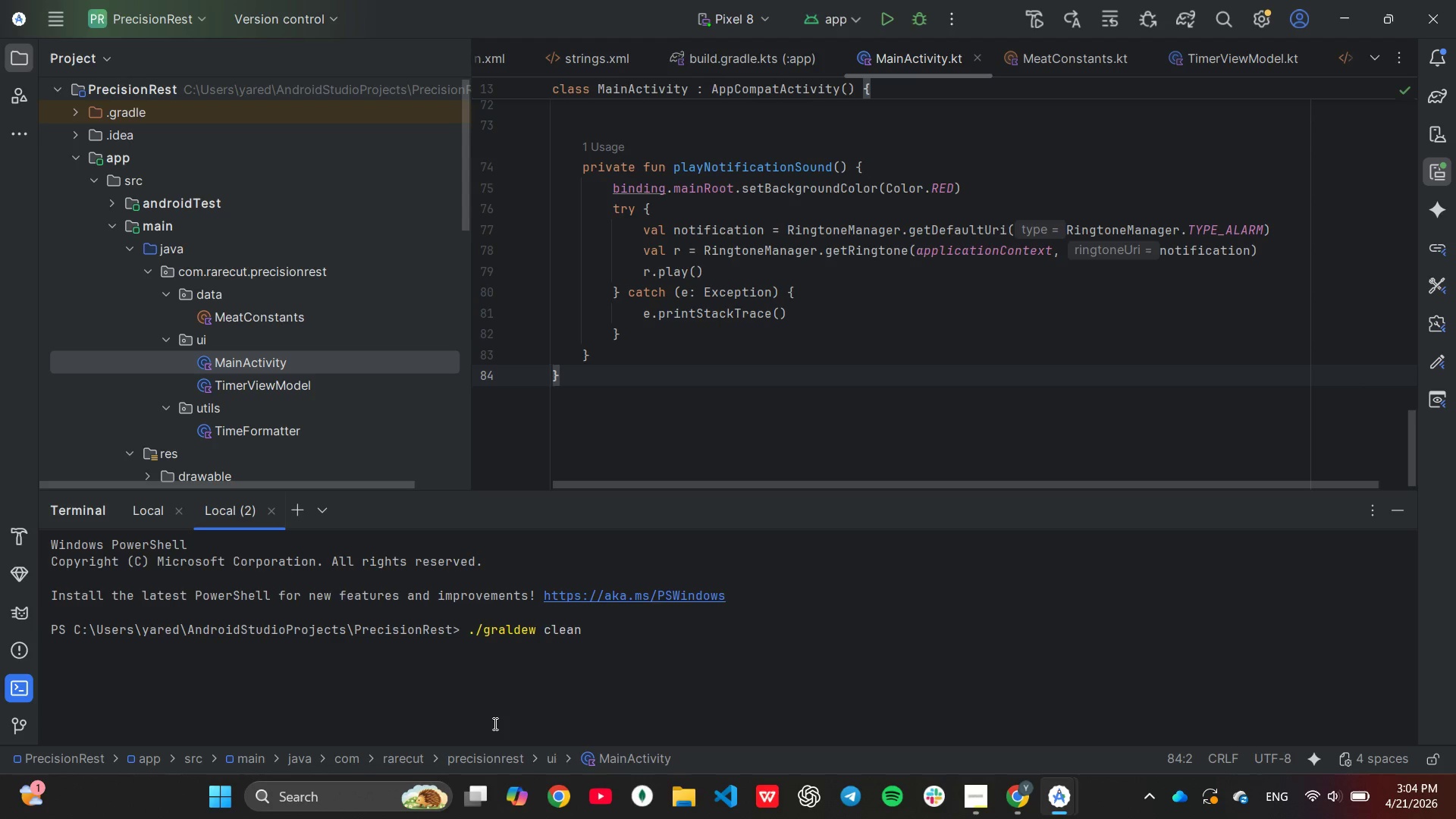 
key(Enter)
 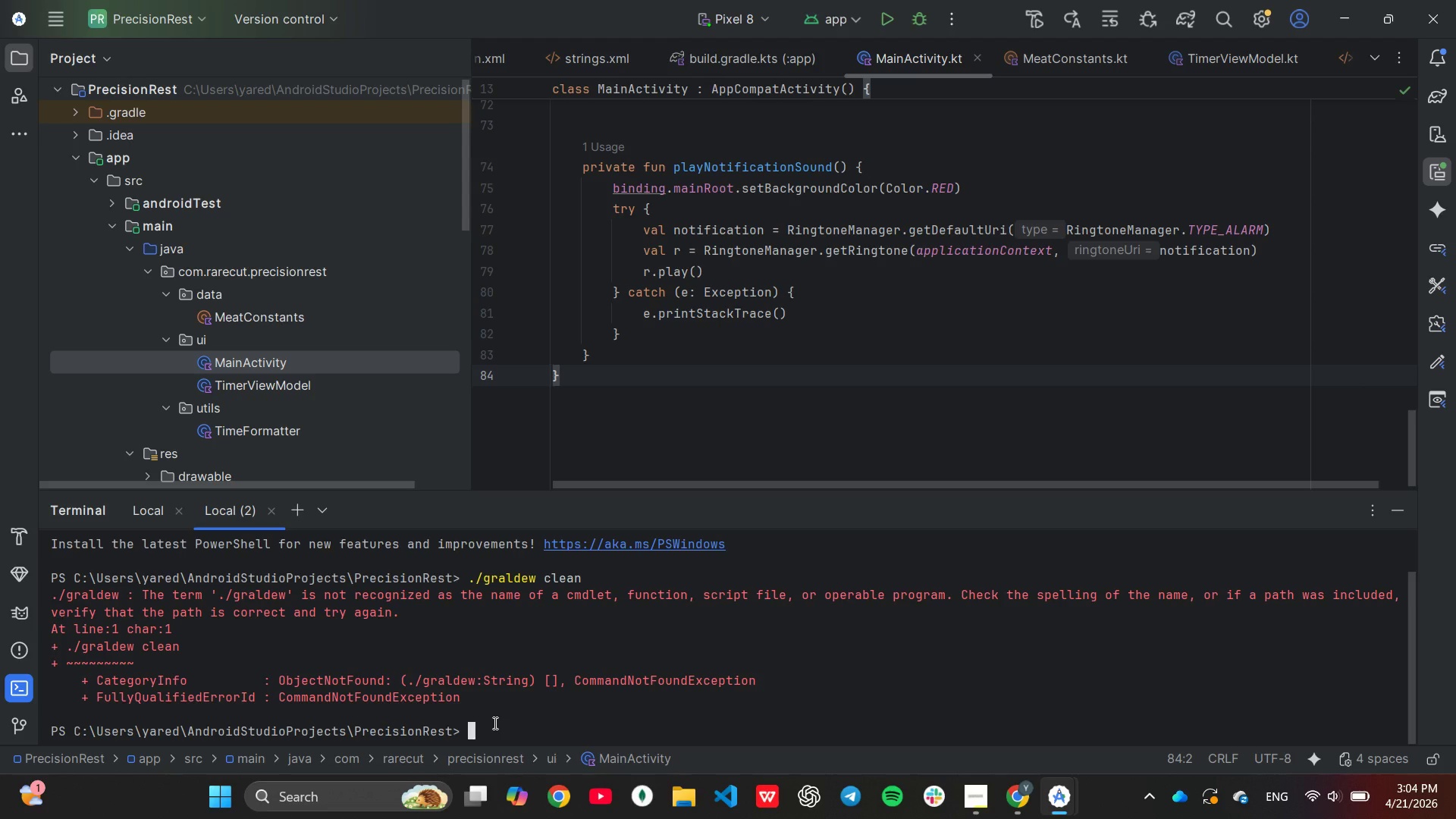 
wait(5.58)
 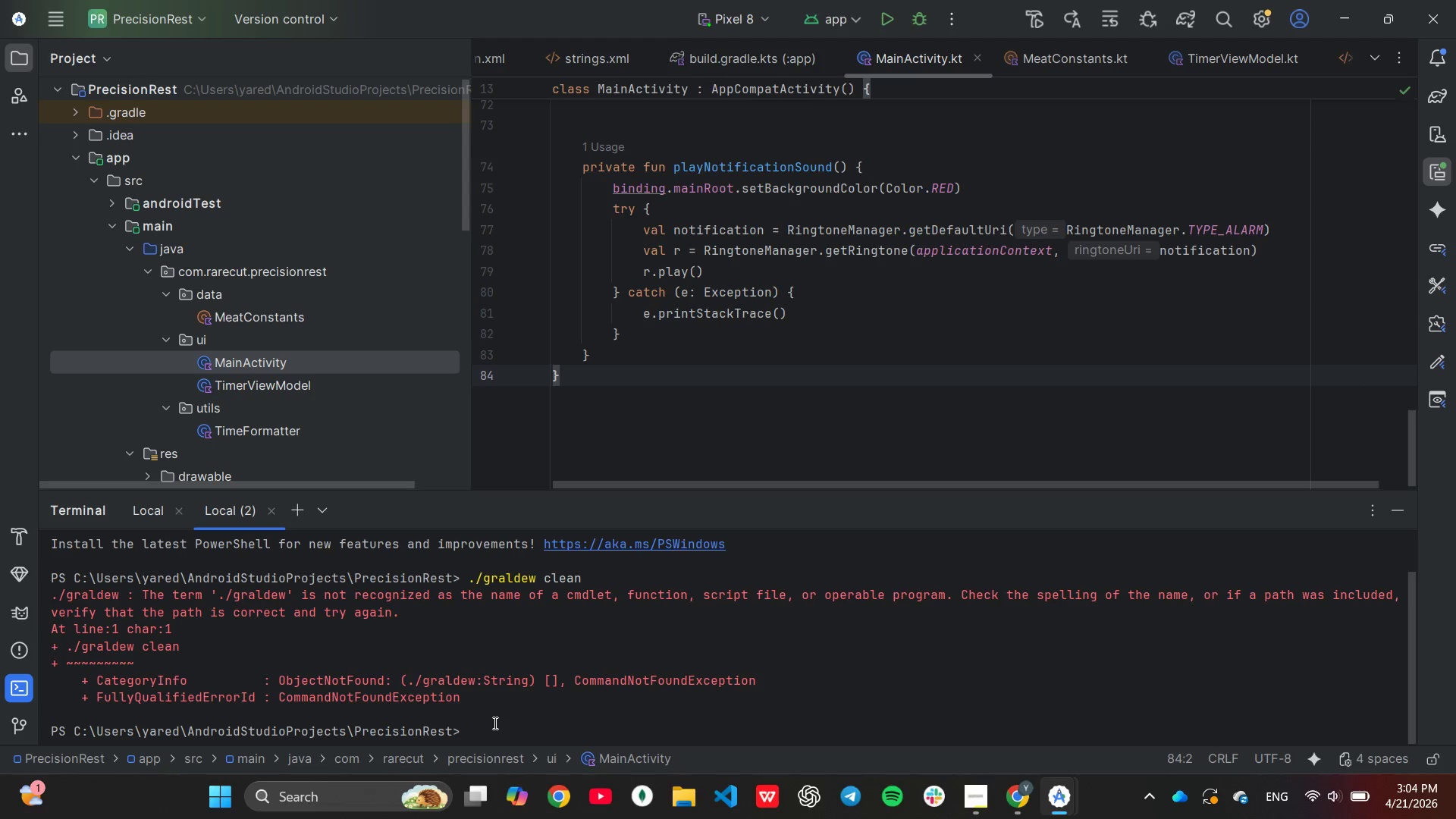 
key(ArrowUp)
 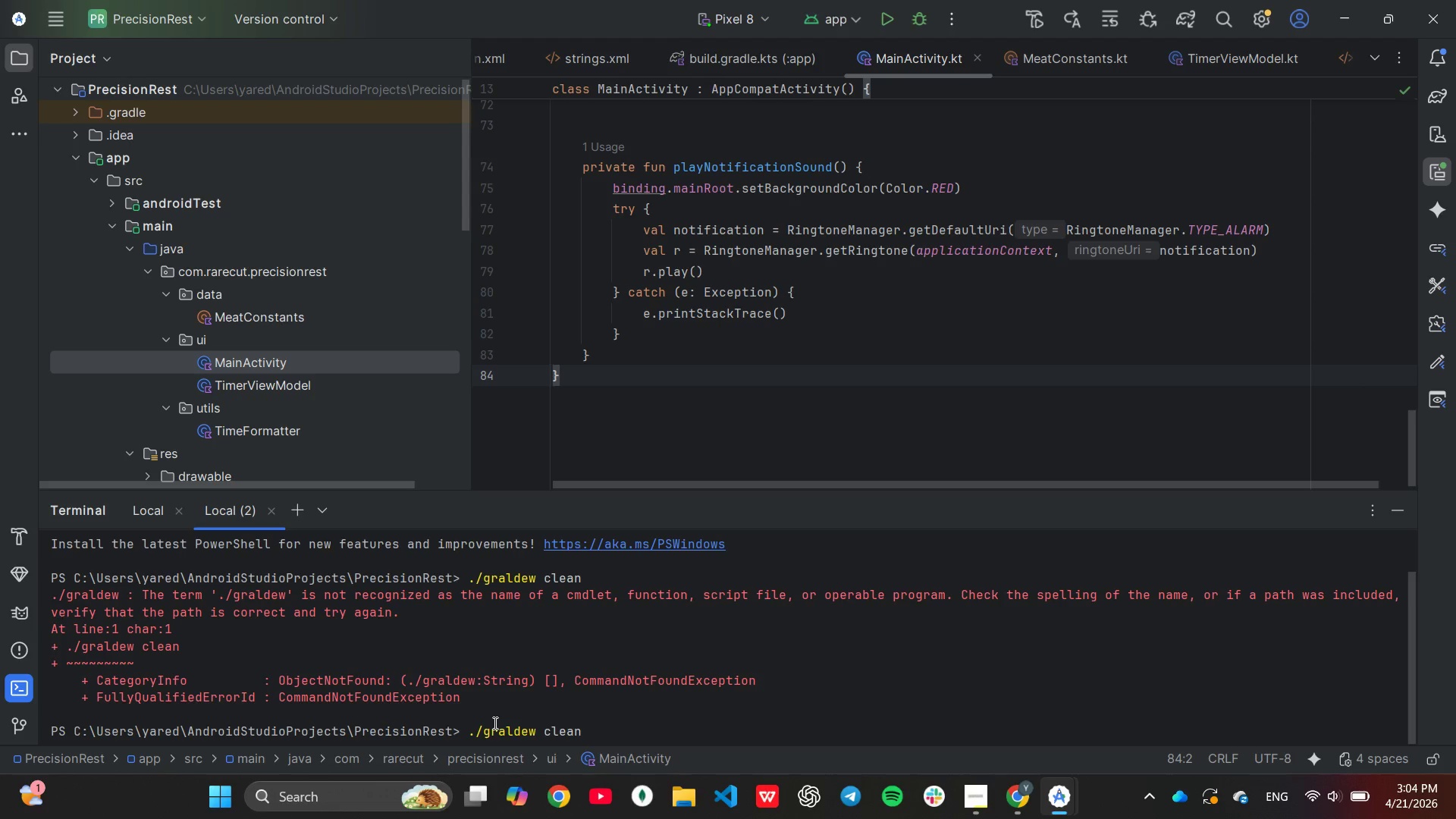 
key(ArrowDown)
 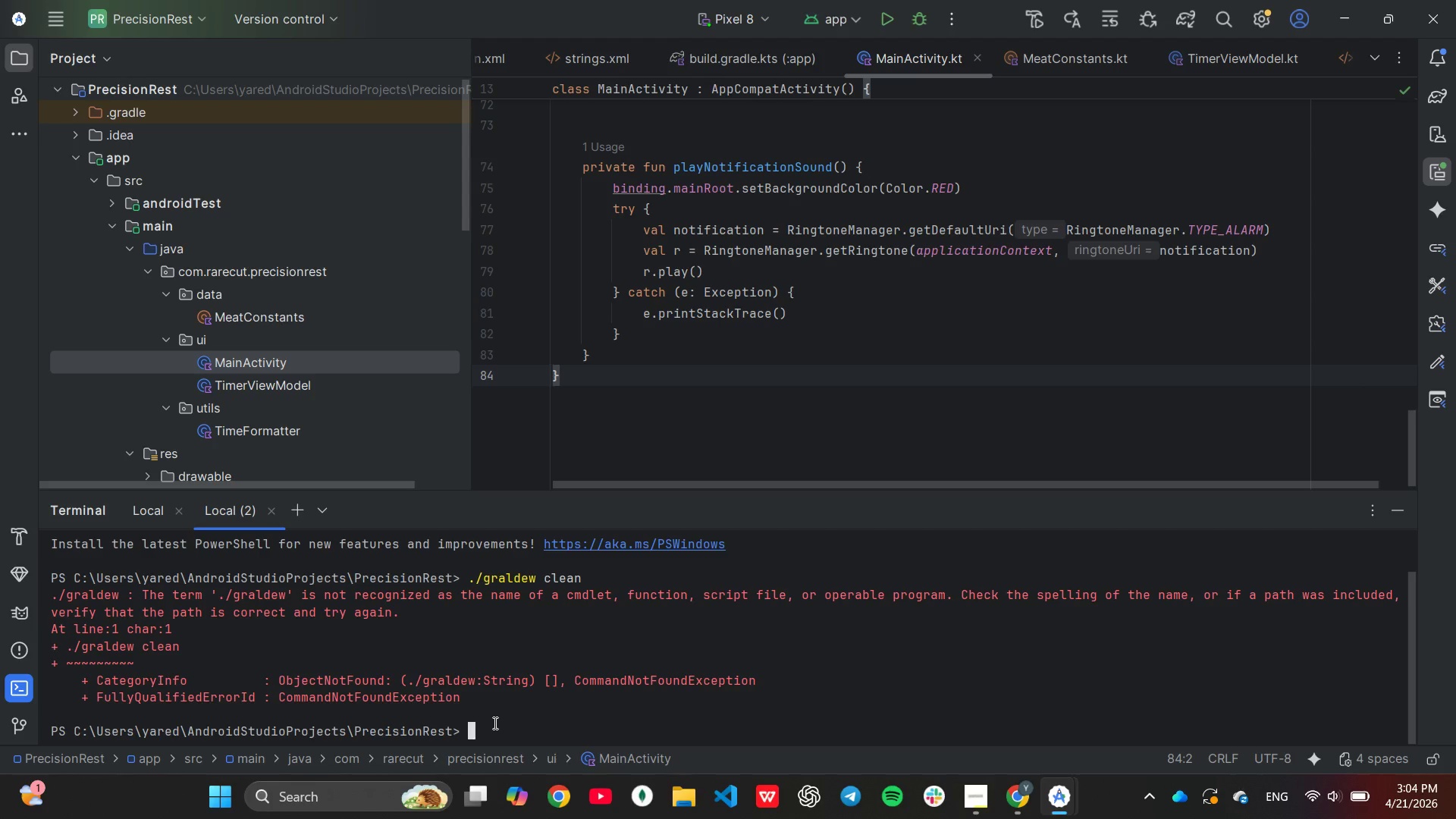 
key(ArrowDown)
 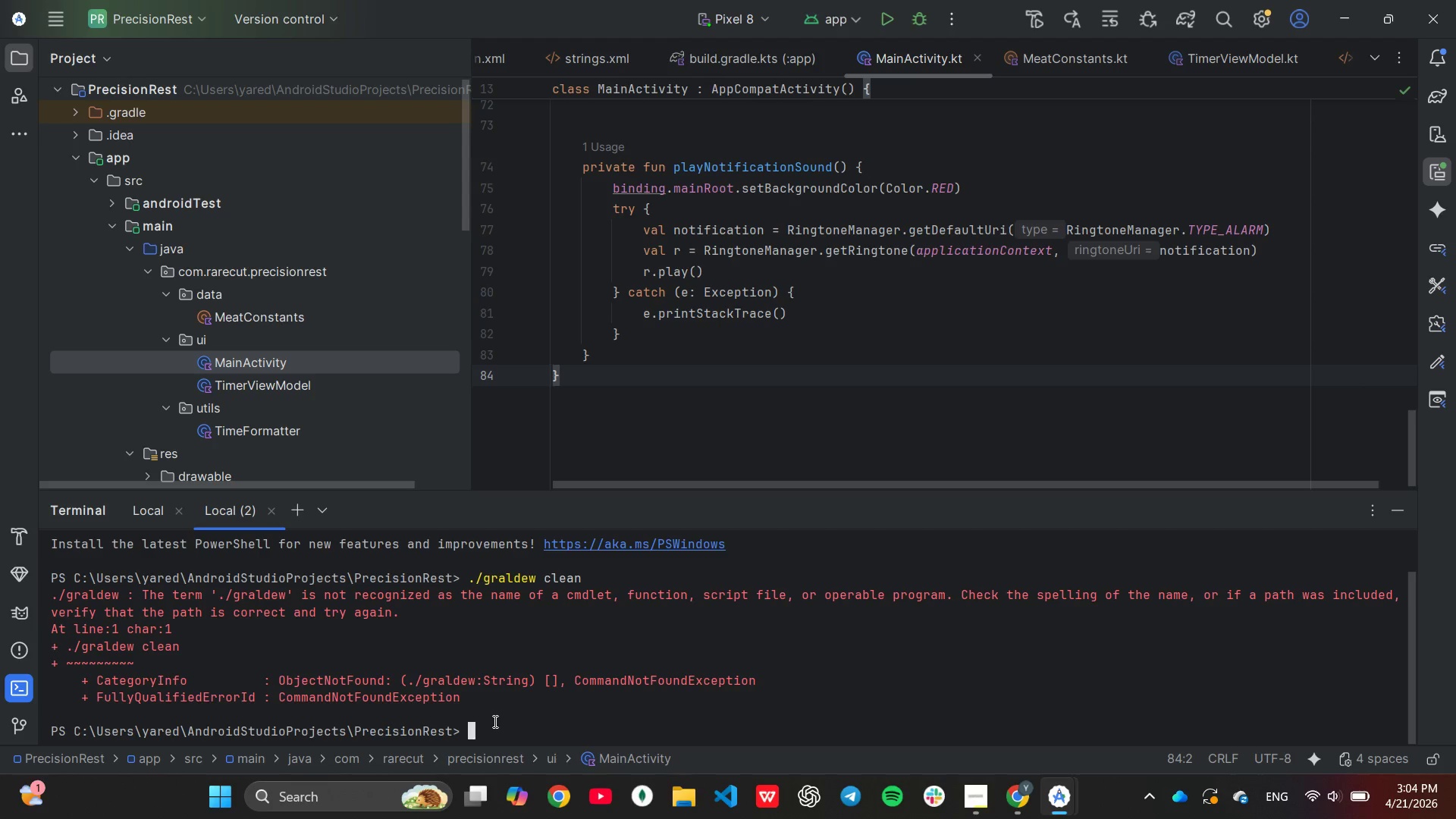 
type(./gradlew clean)
 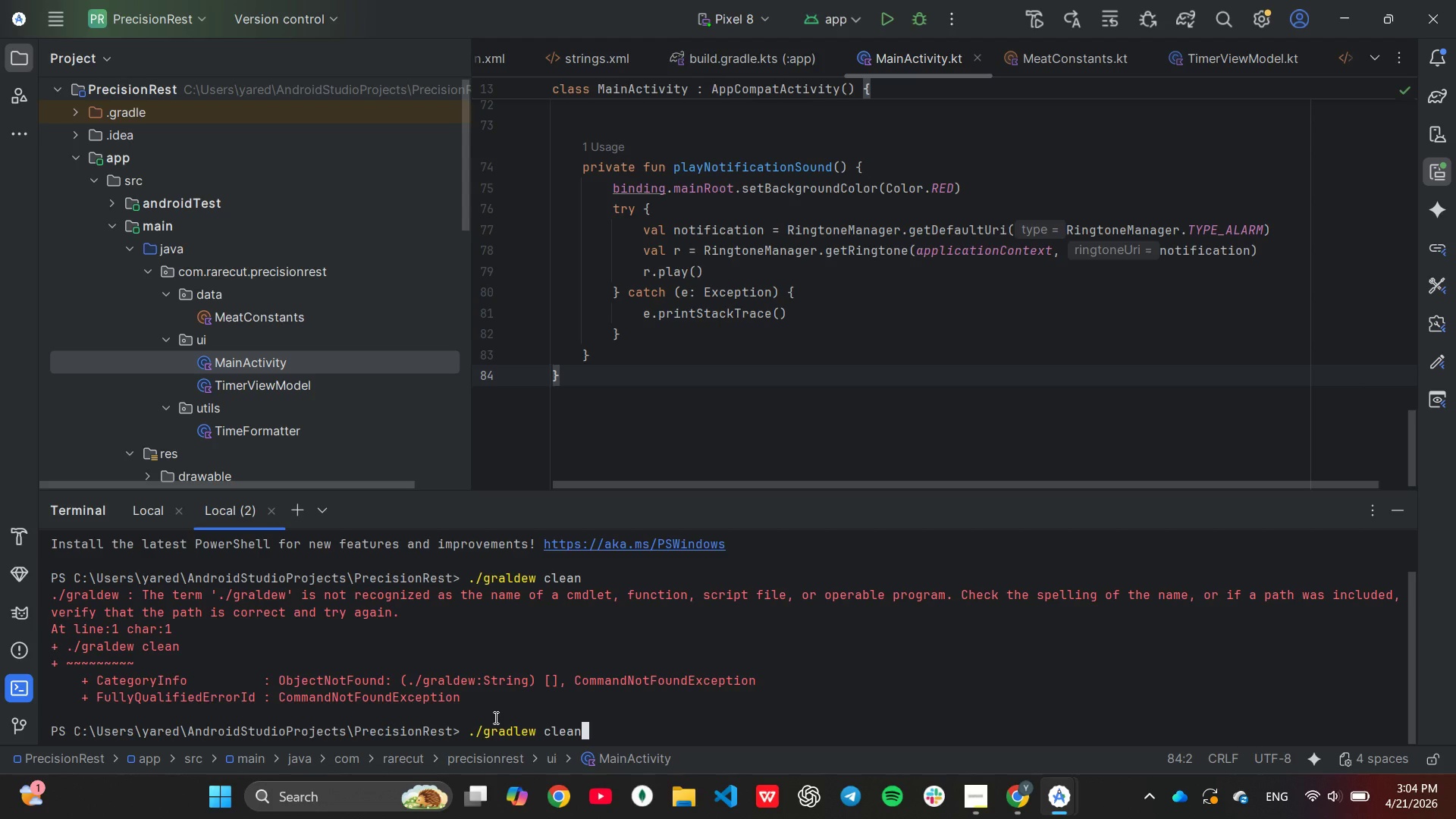 
key(Enter)